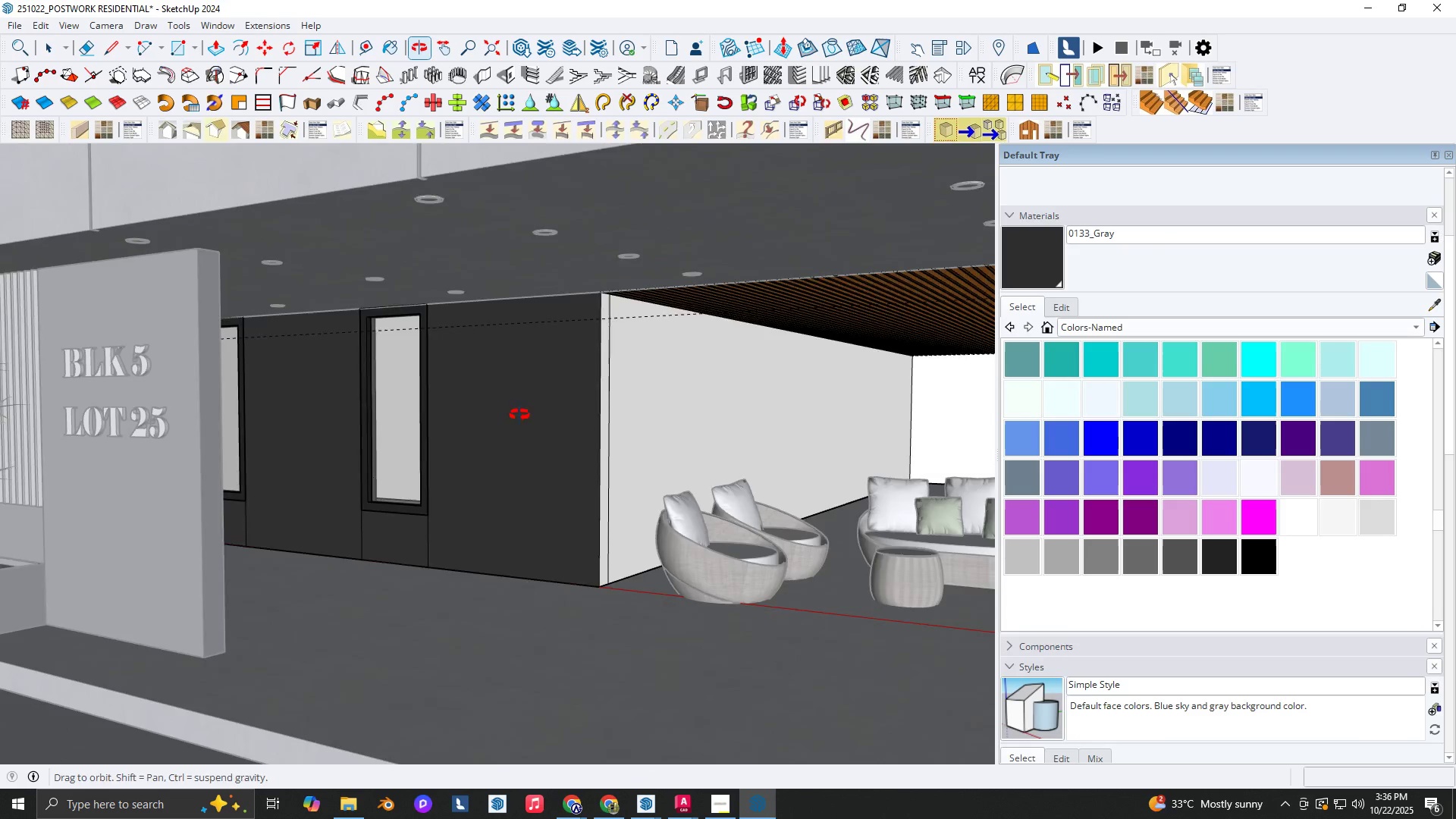 
scroll: coordinate [594, 402], scroll_direction: up, amount: 1.0
 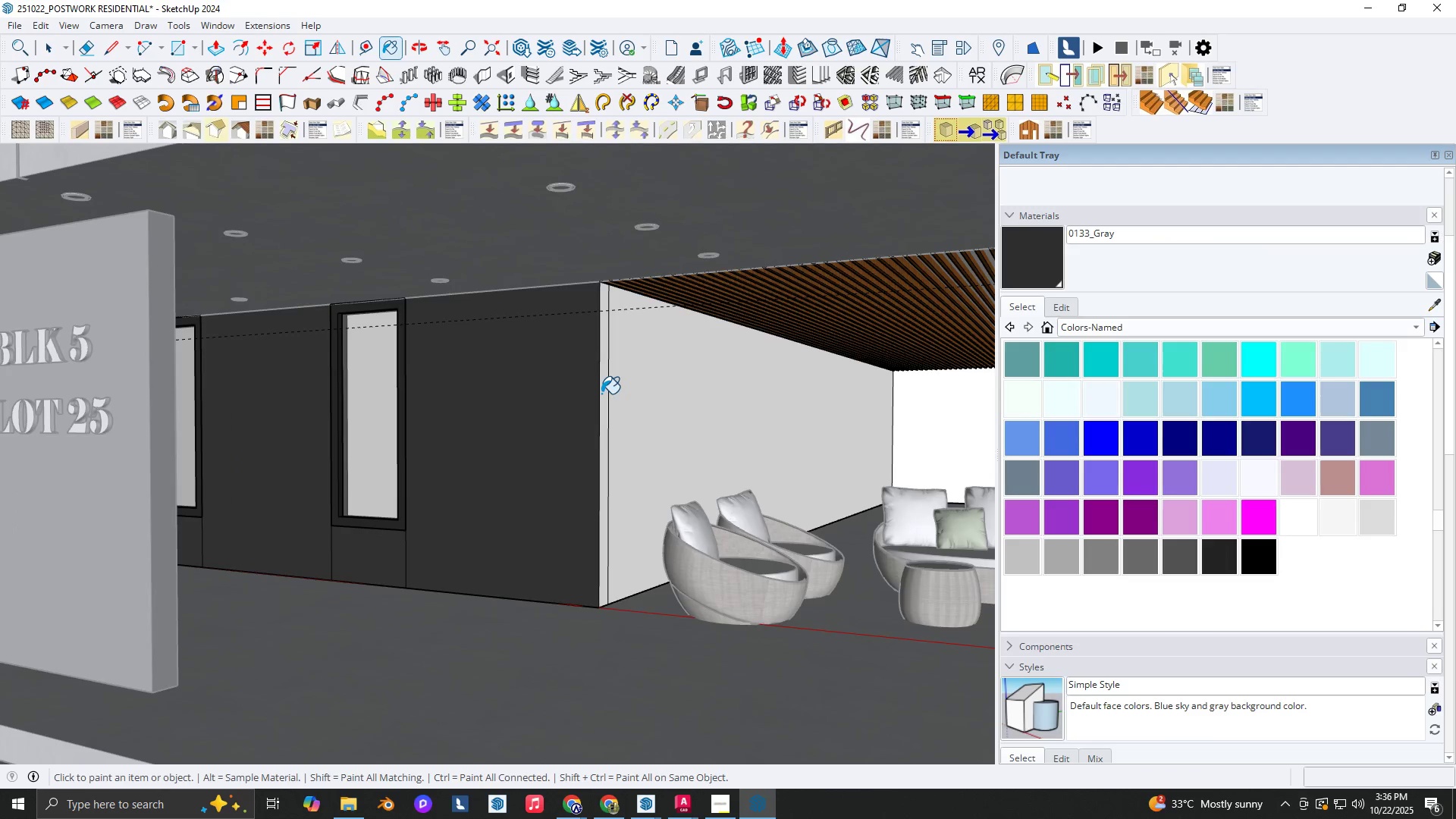 
left_click([601, 394])
 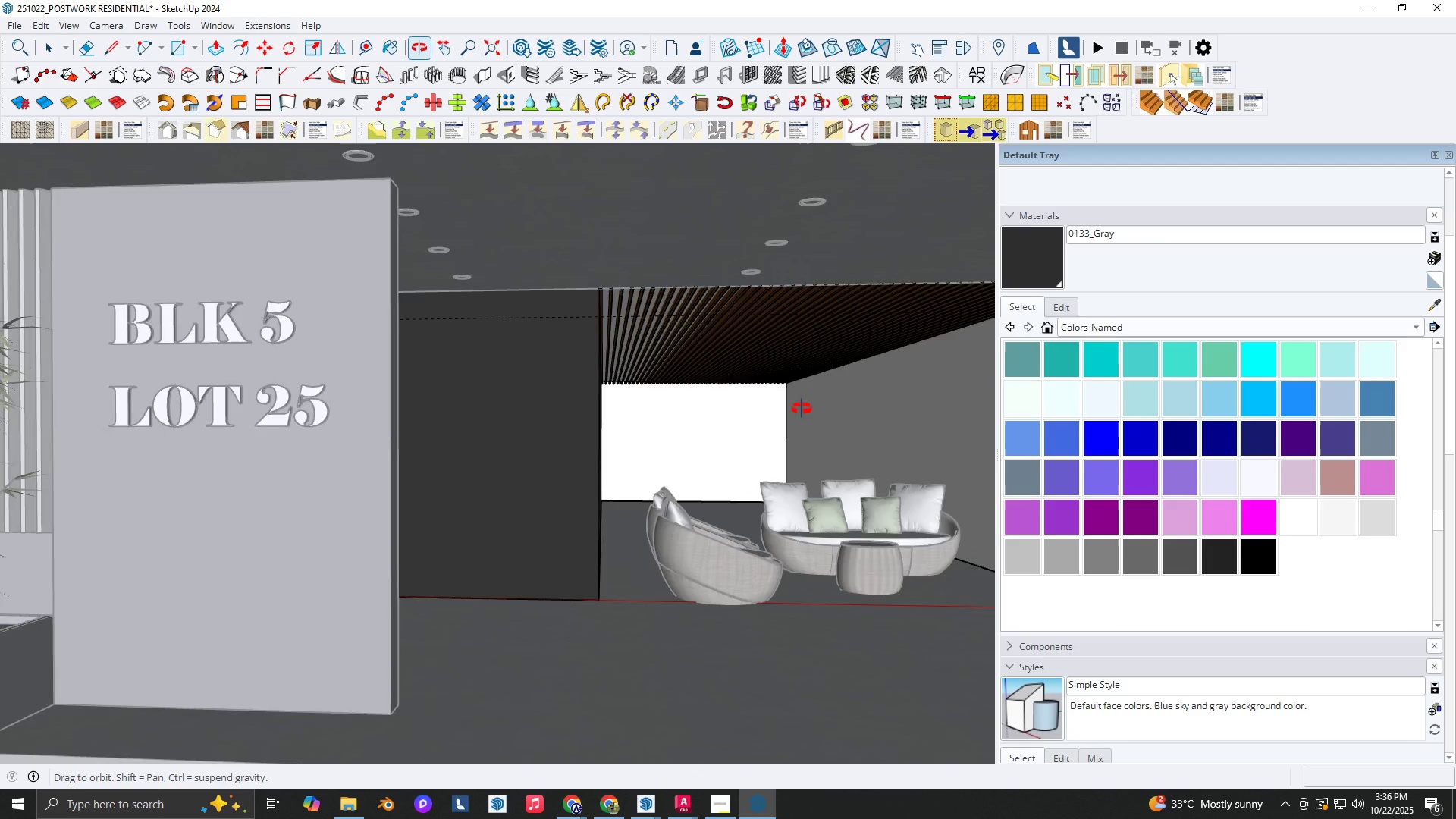 
left_click([743, 419])
 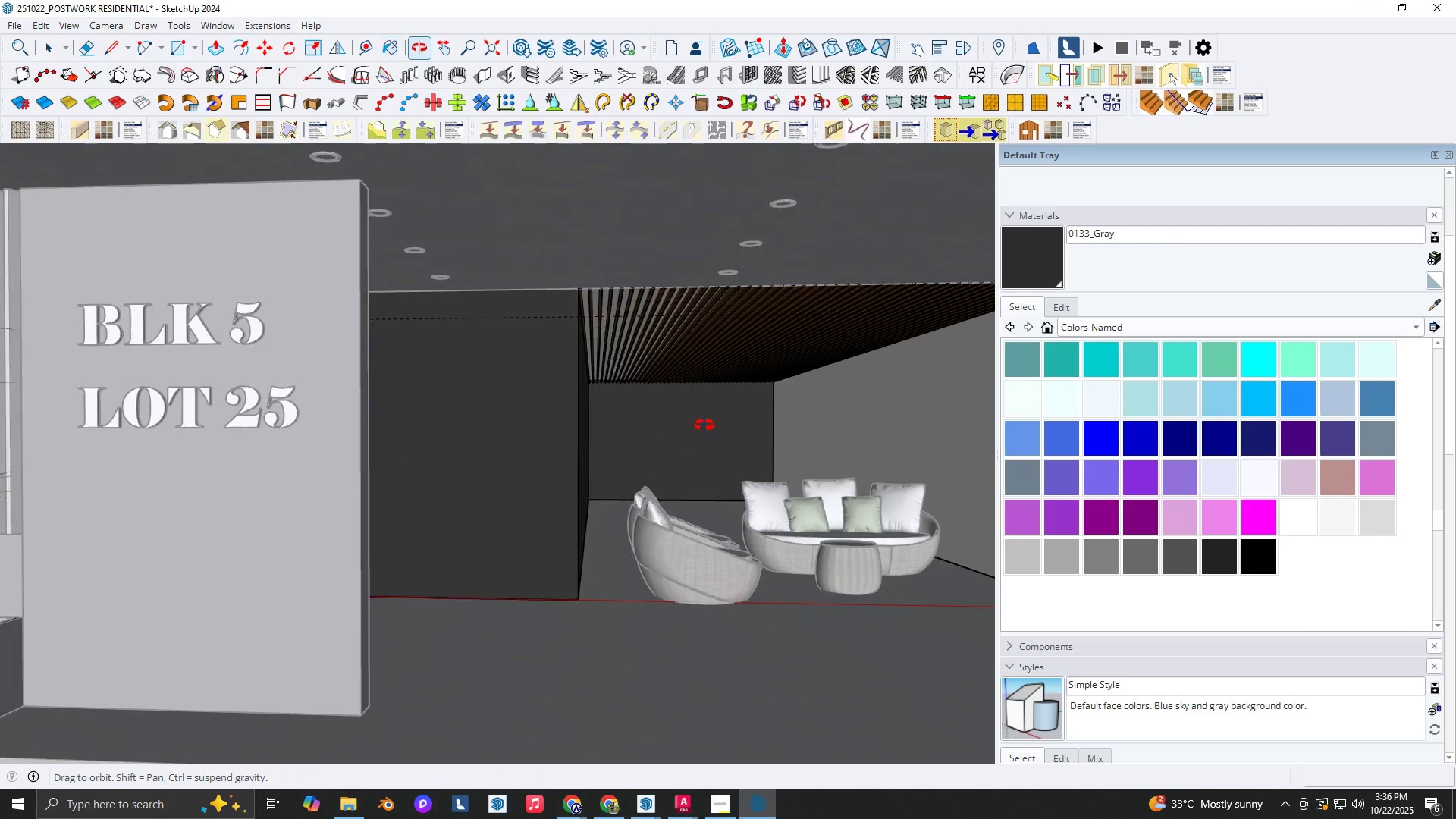 
scroll: coordinate [707, 430], scroll_direction: down, amount: 3.0
 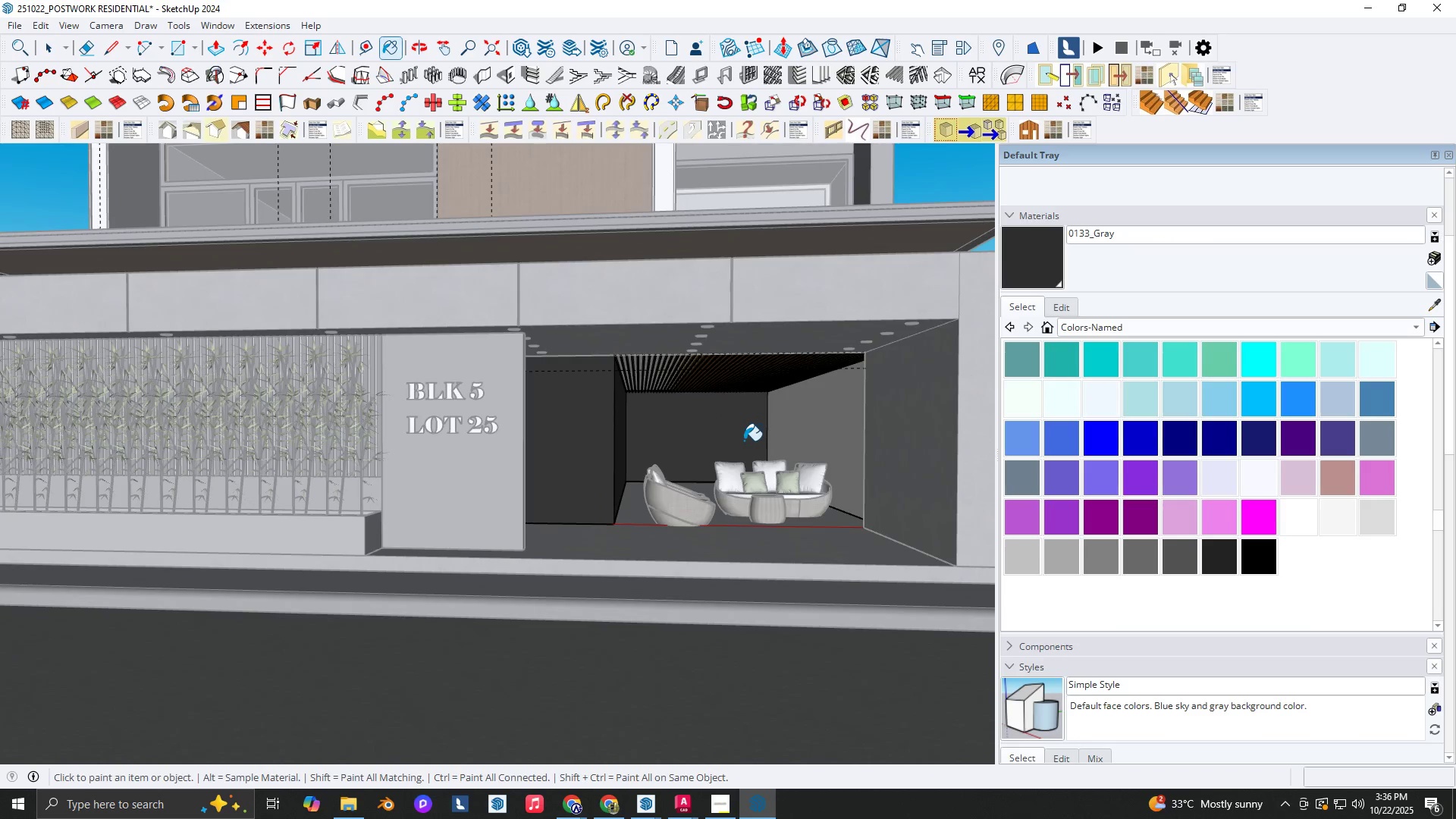 
key(Shift+ShiftLeft)
 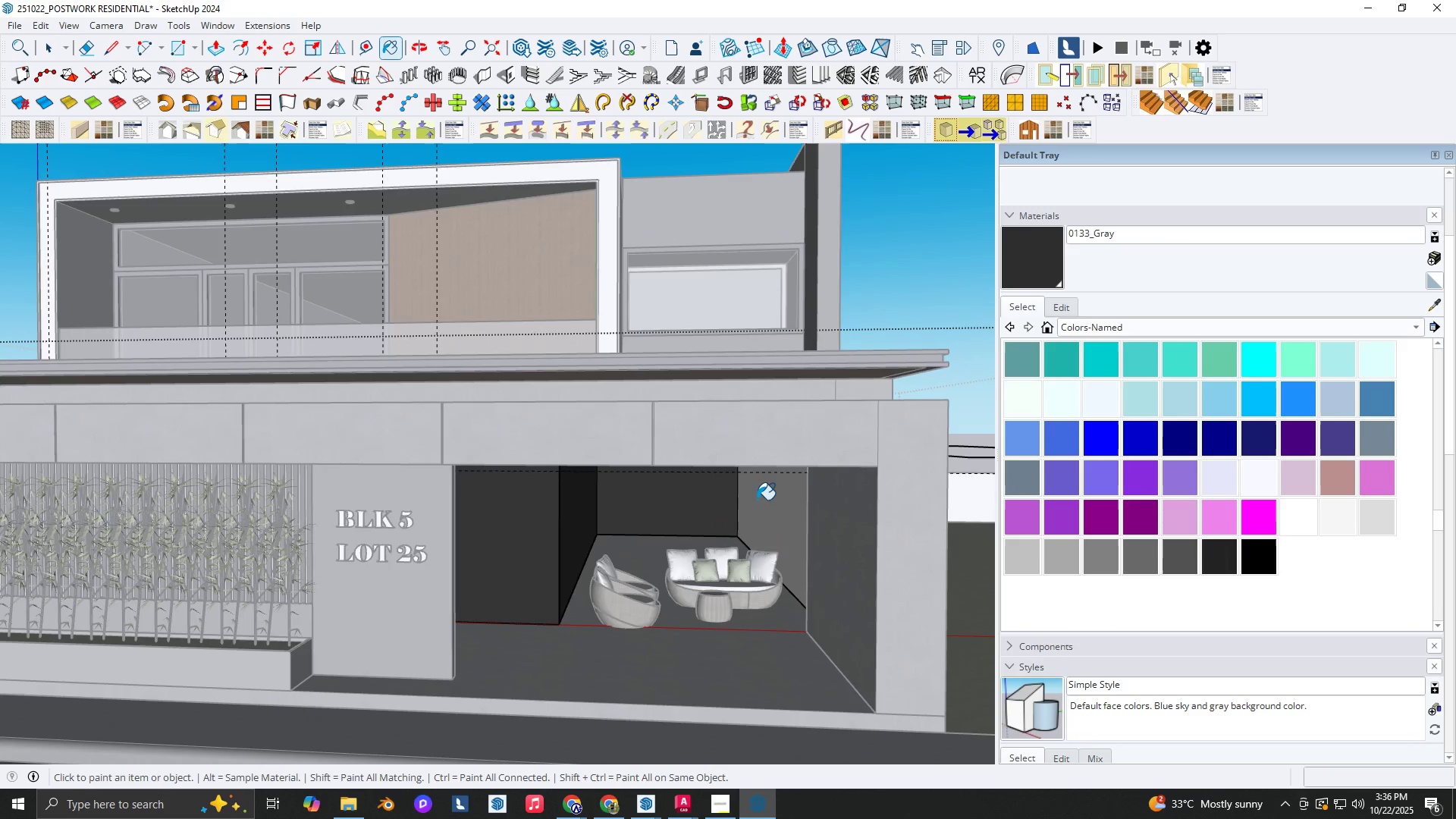 
left_click([761, 500])
 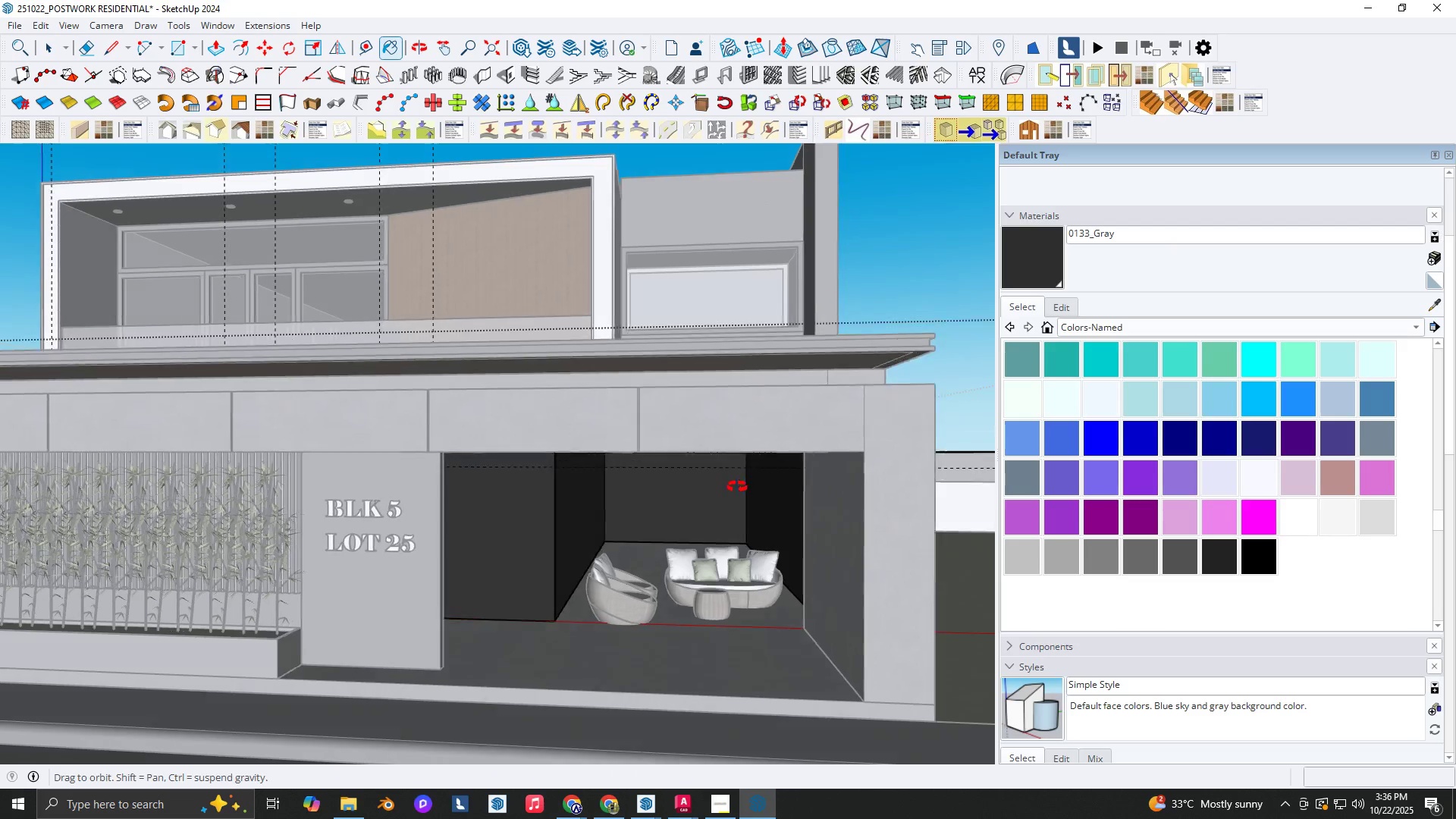 
key(Space)
 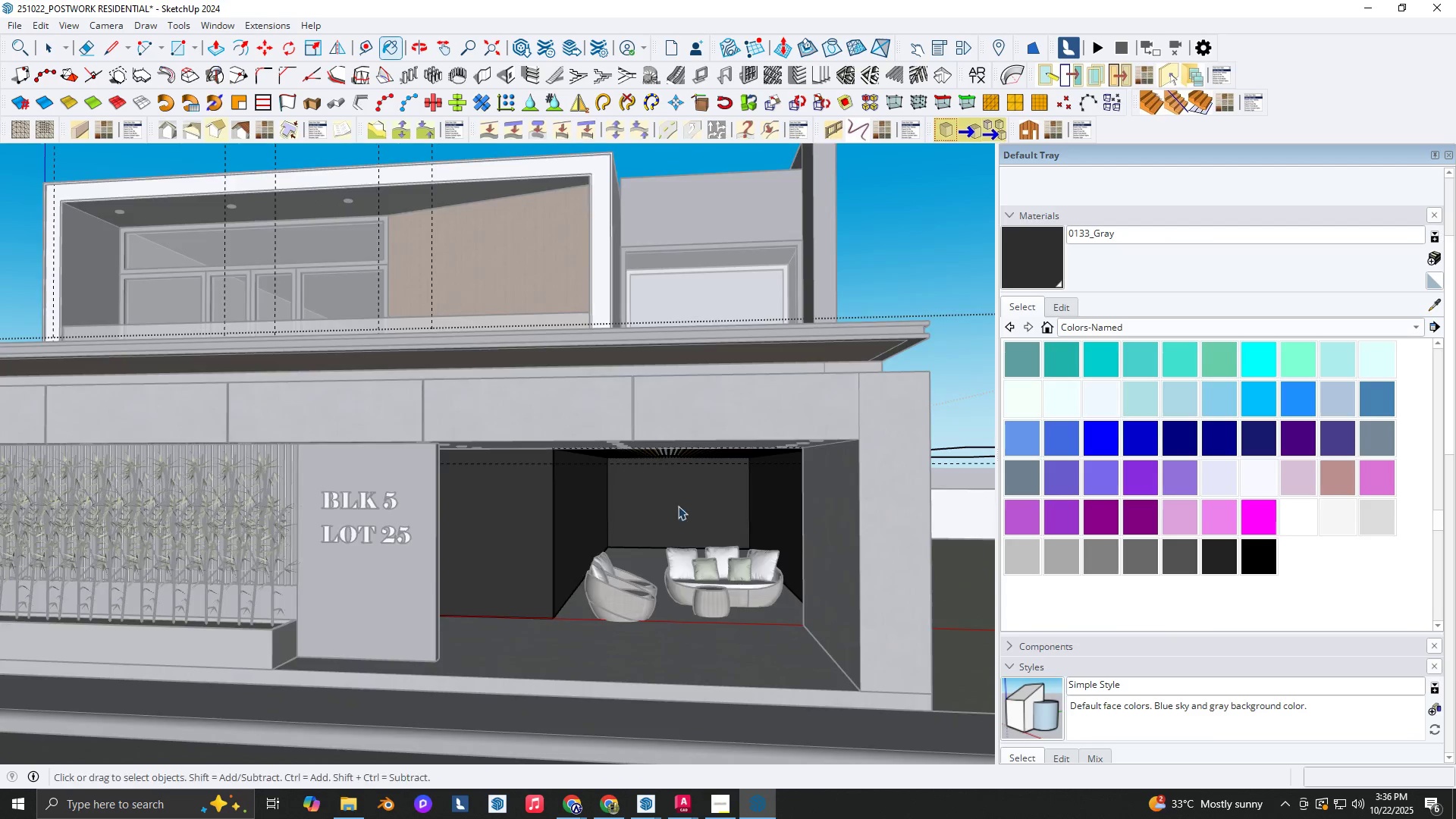 
key(Escape)
 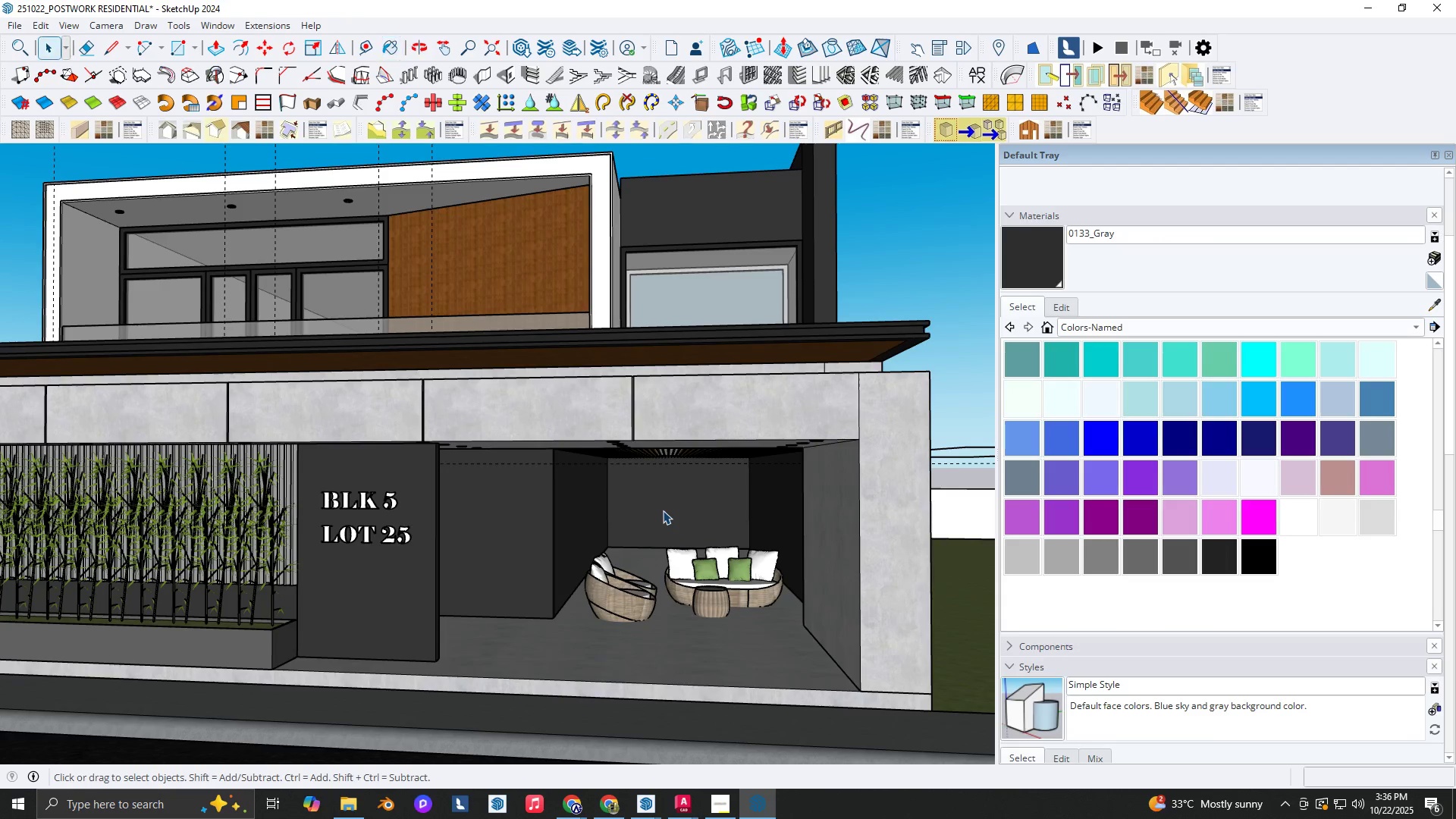 
key(Escape)
 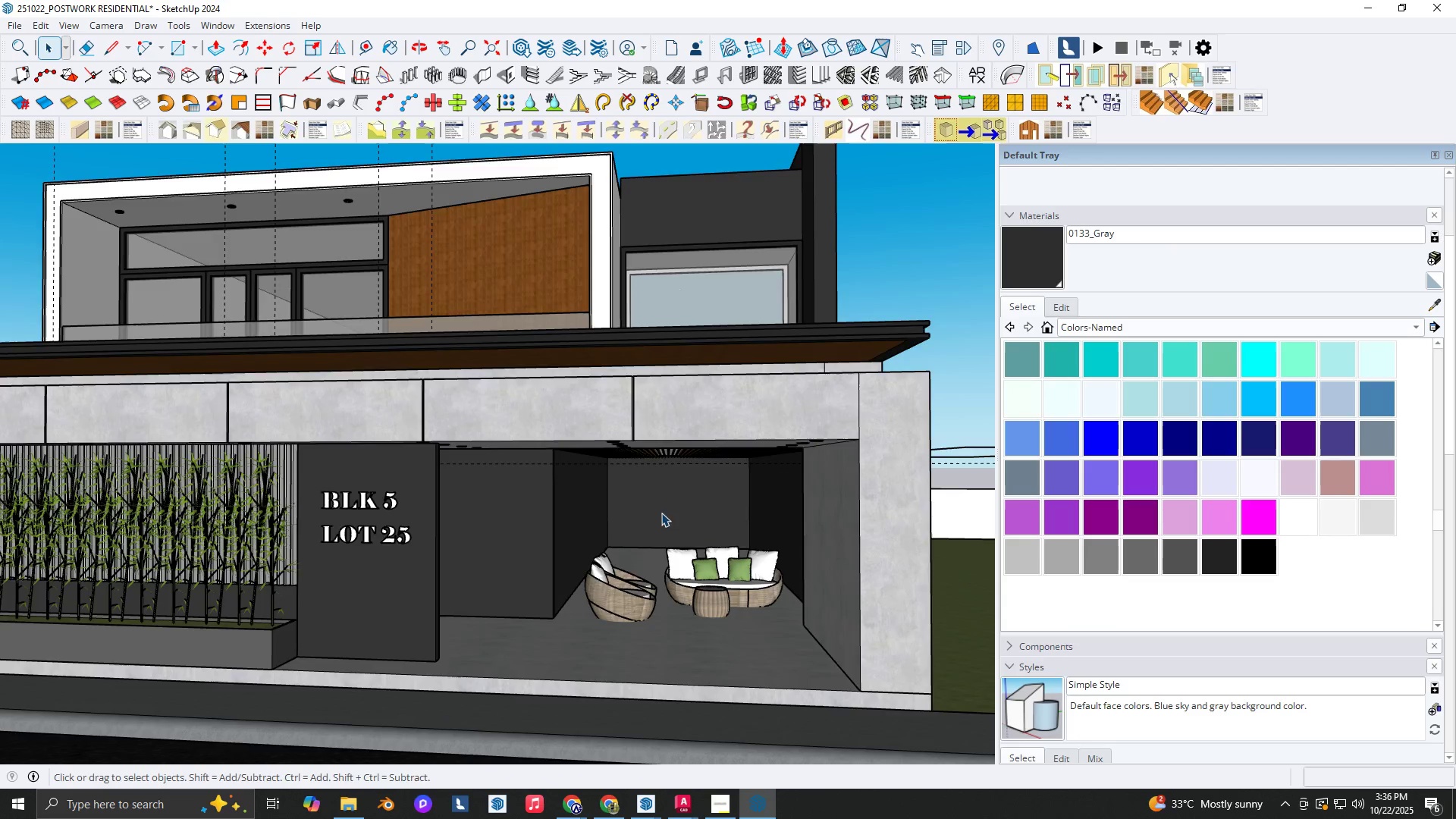 
scroll: coordinate [661, 513], scroll_direction: down, amount: 1.0
 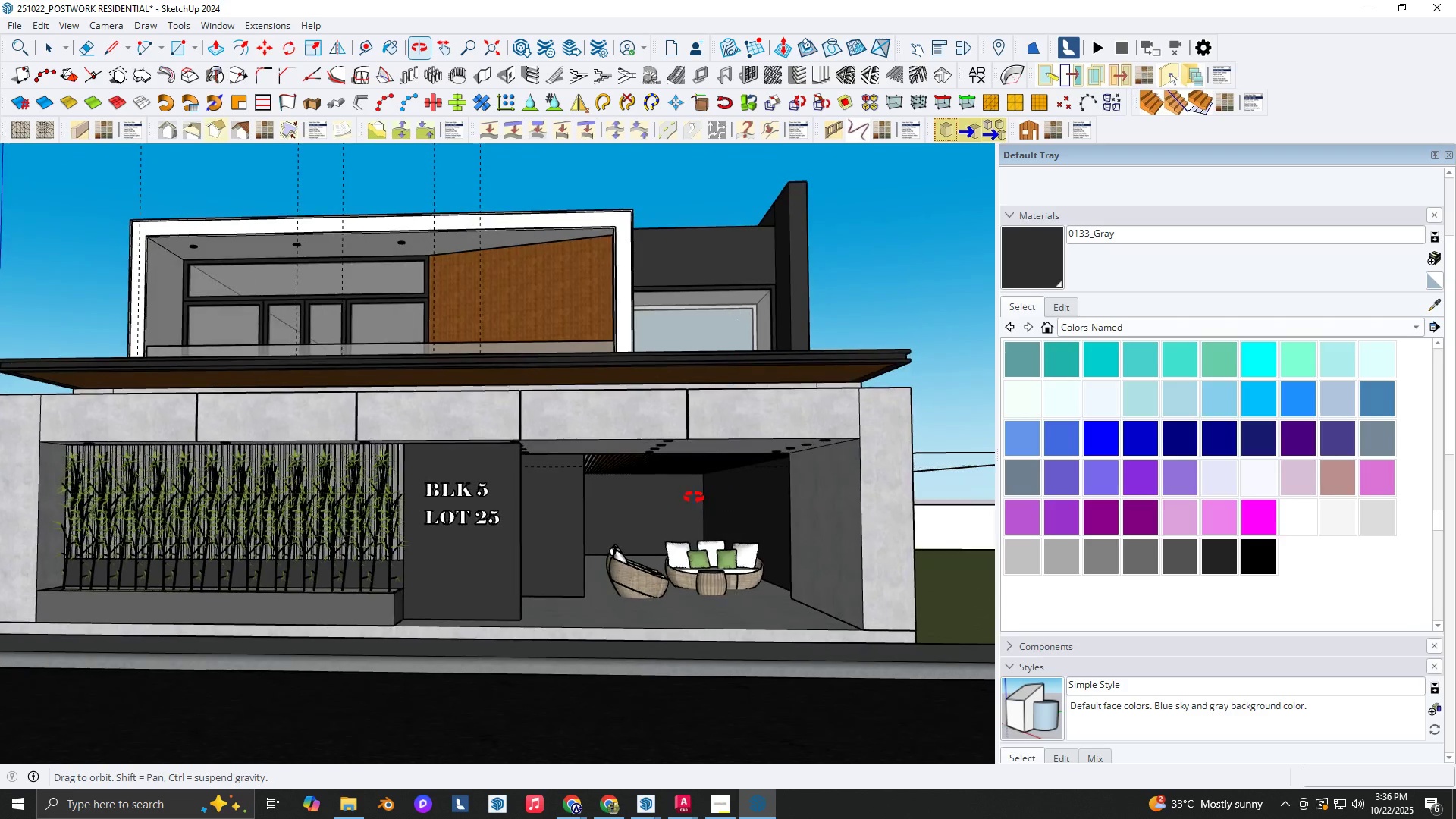 
key(Shift+ShiftLeft)
 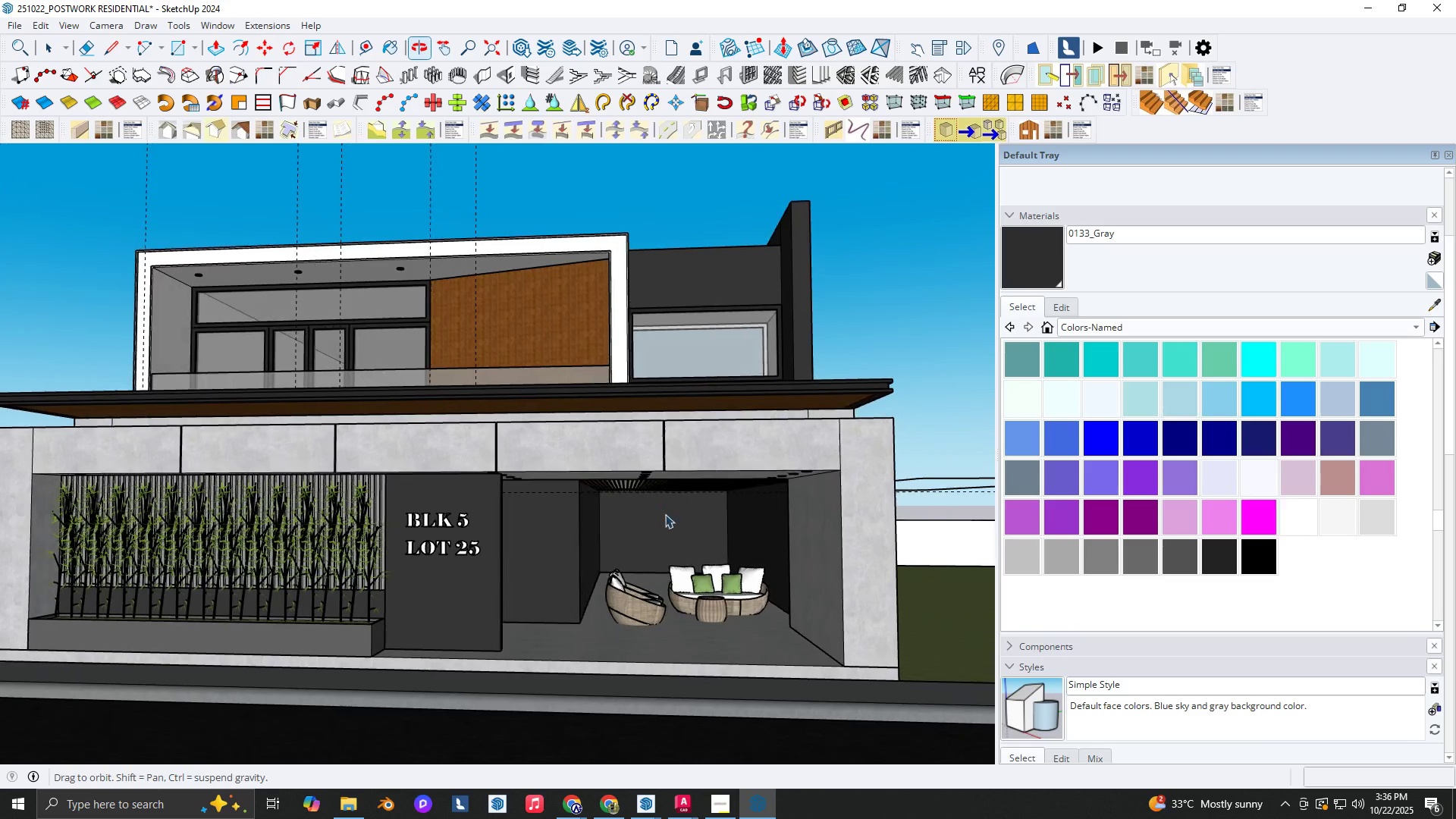 
hold_key(key=ShiftLeft, duration=0.39)
 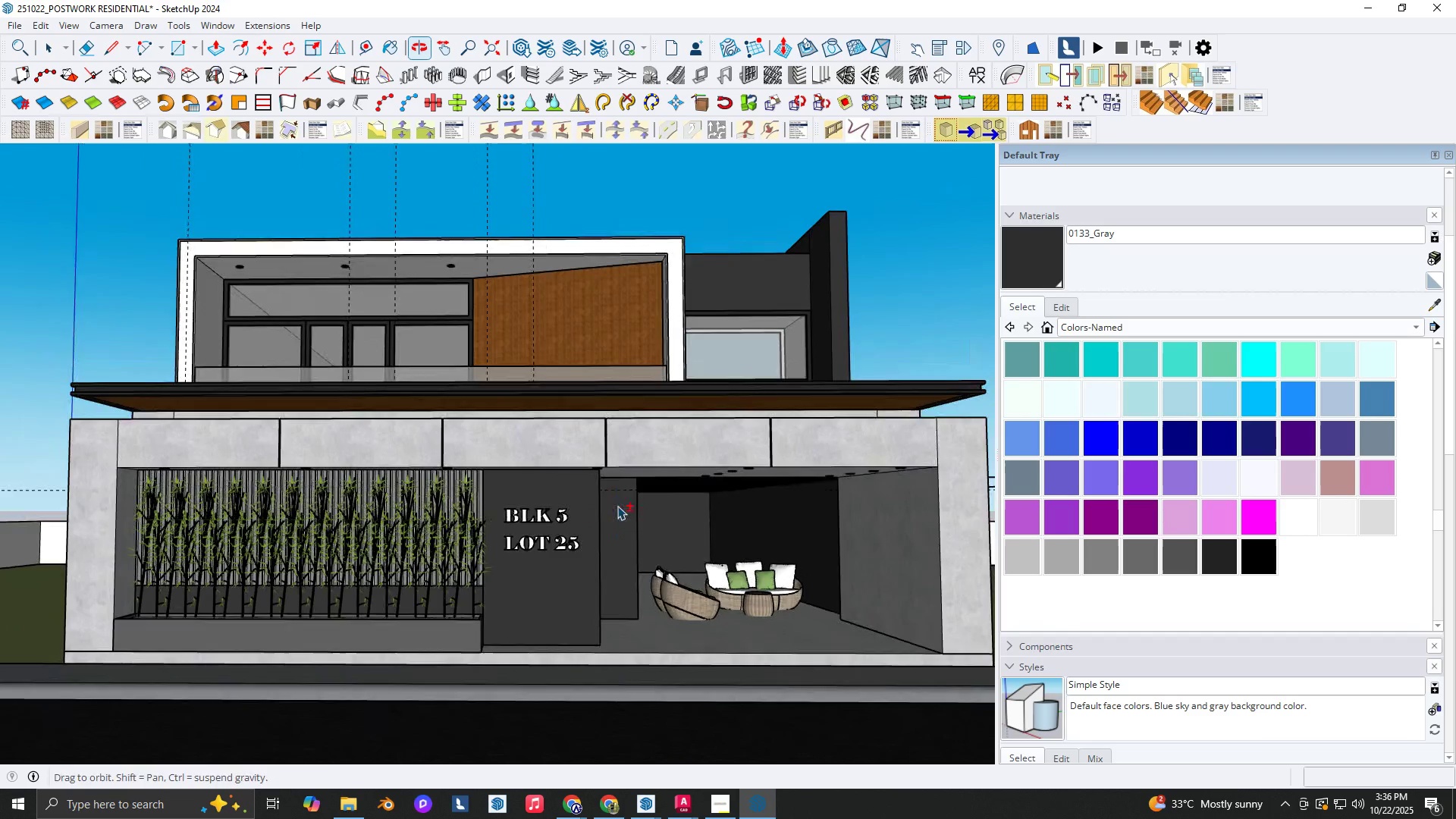 
key(Space)
 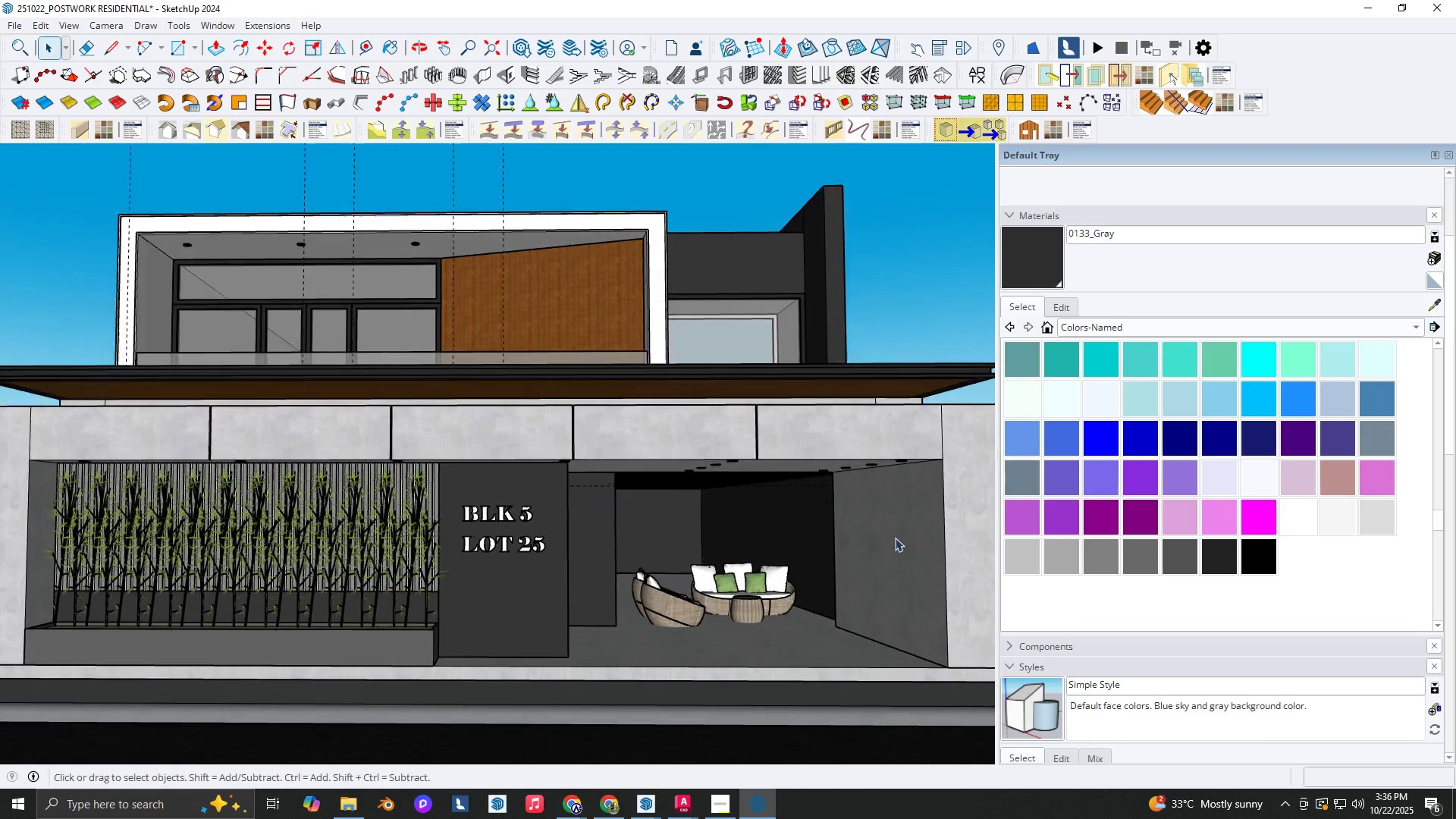 
scroll: coordinate [895, 538], scroll_direction: up, amount: 2.0
 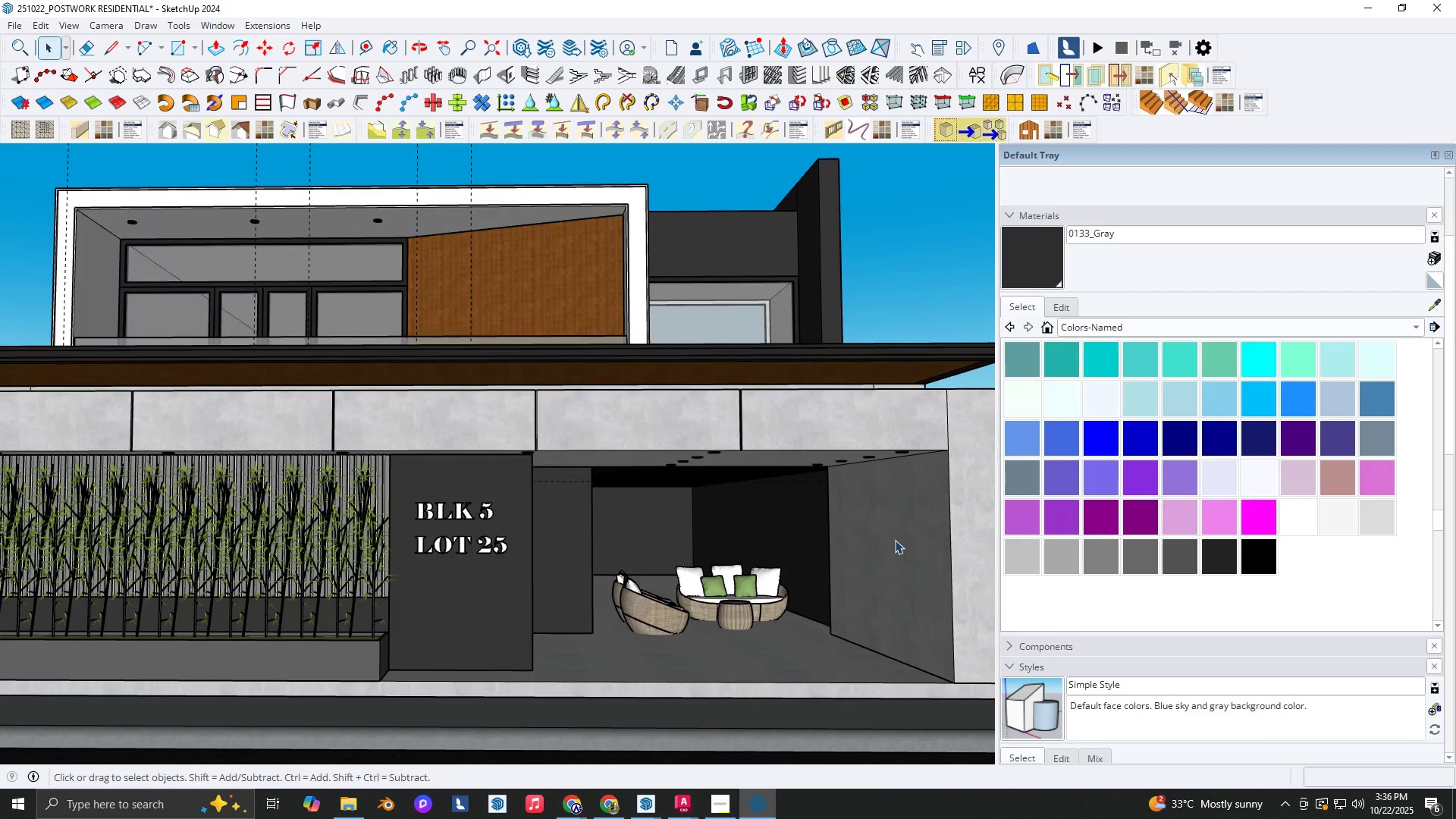 
key(B)
 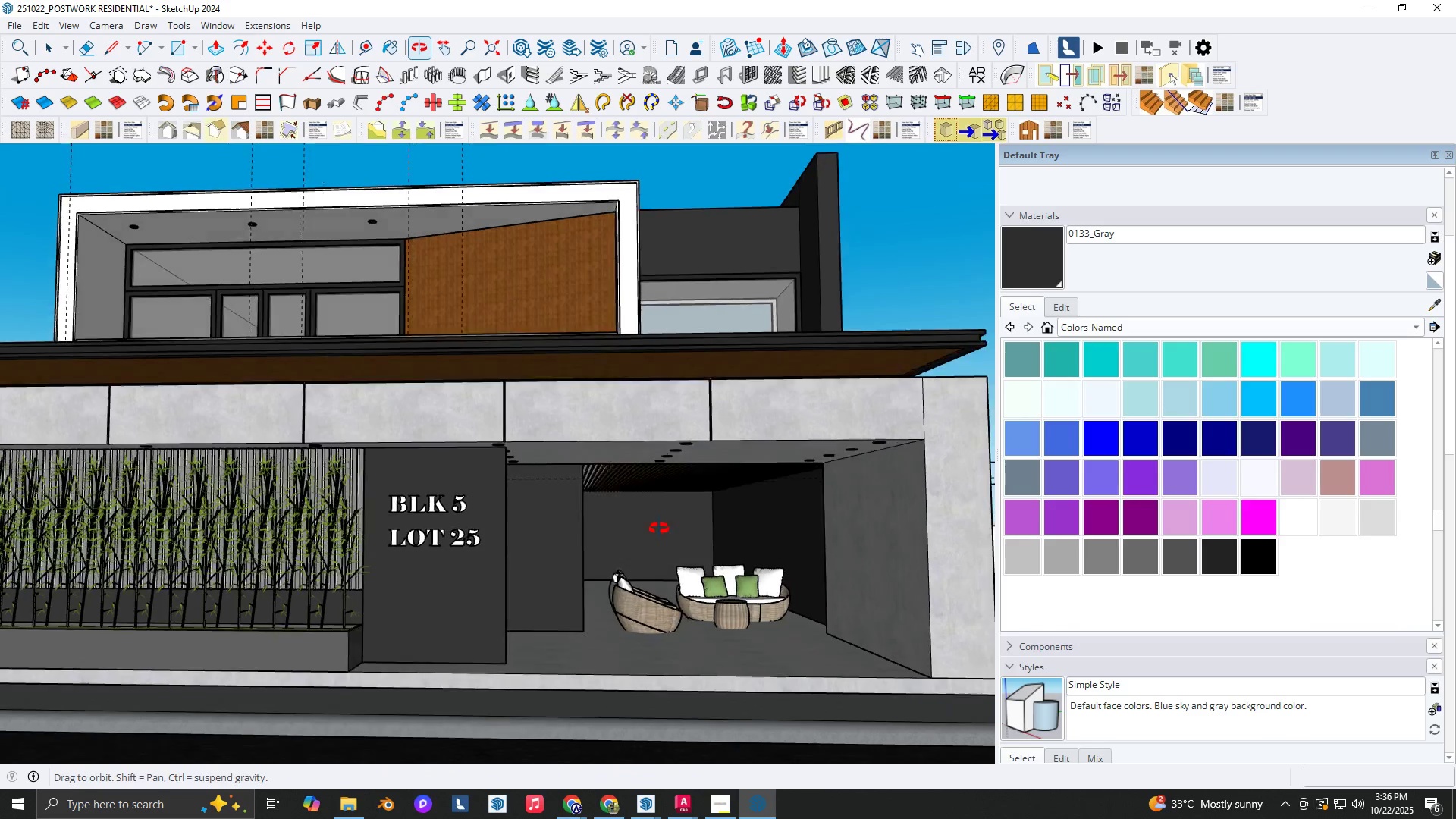 
scroll: coordinate [653, 526], scroll_direction: down, amount: 1.0
 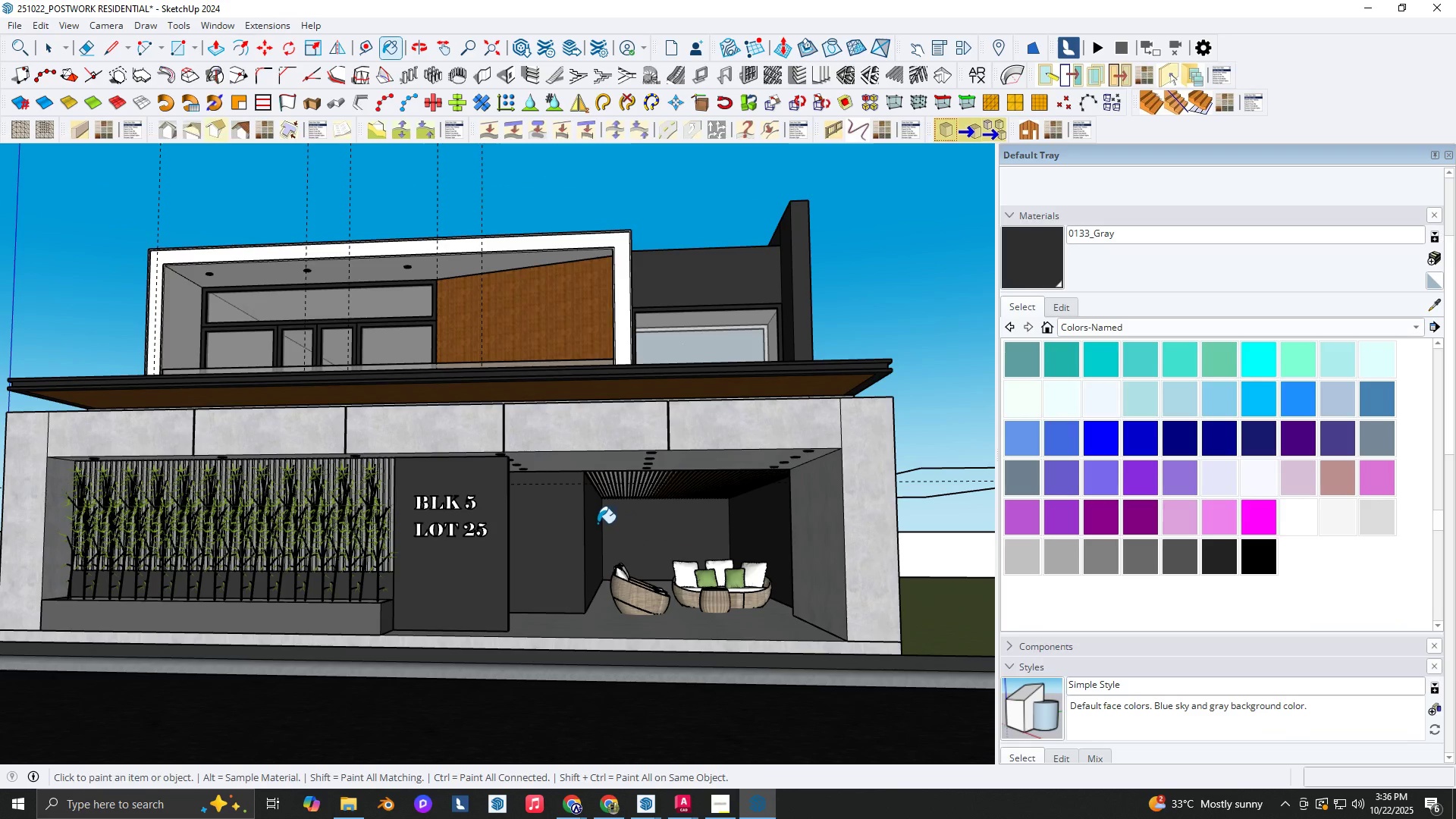 
hold_key(key=ShiftLeft, duration=0.48)
 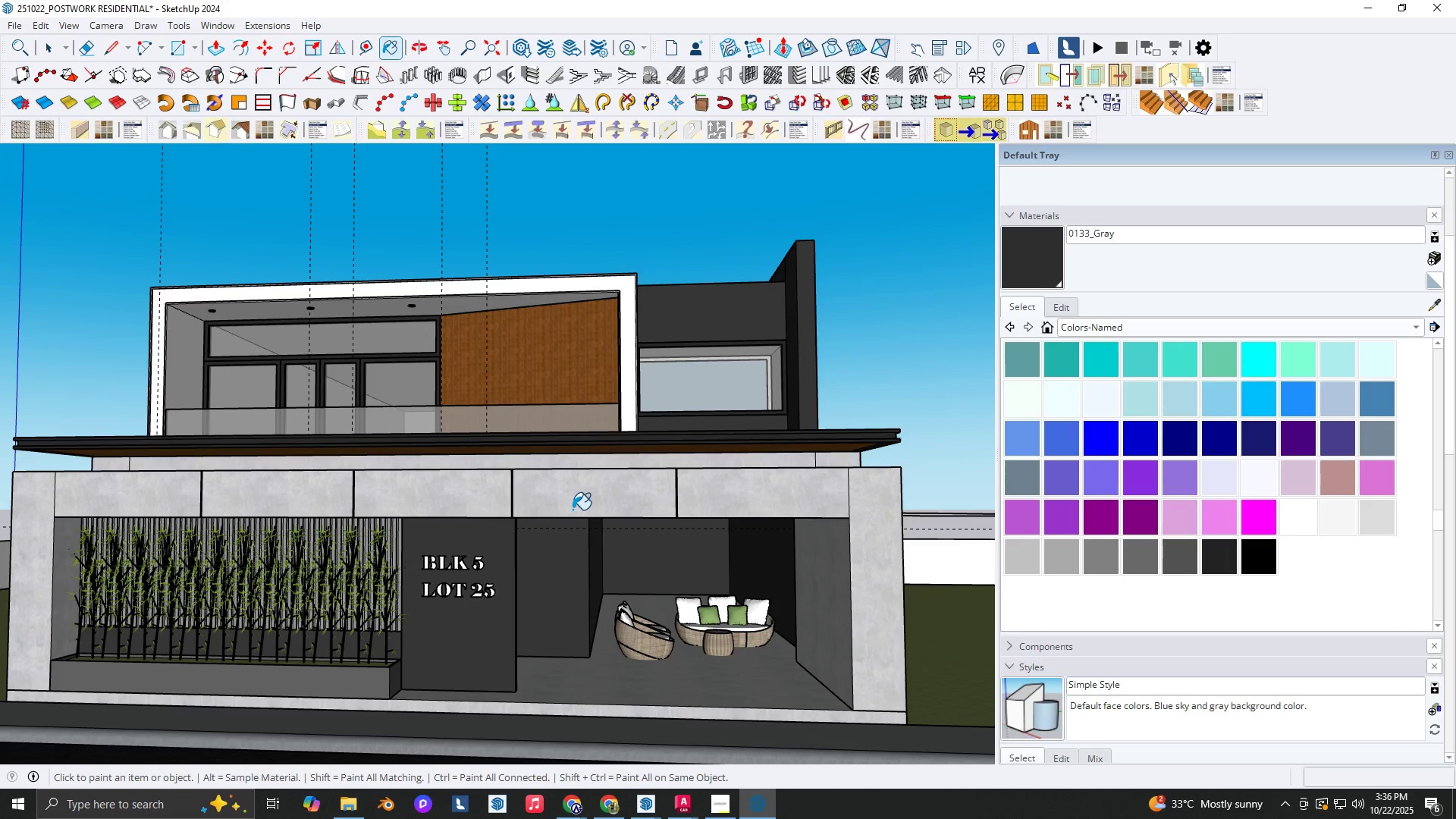 
key(J)
 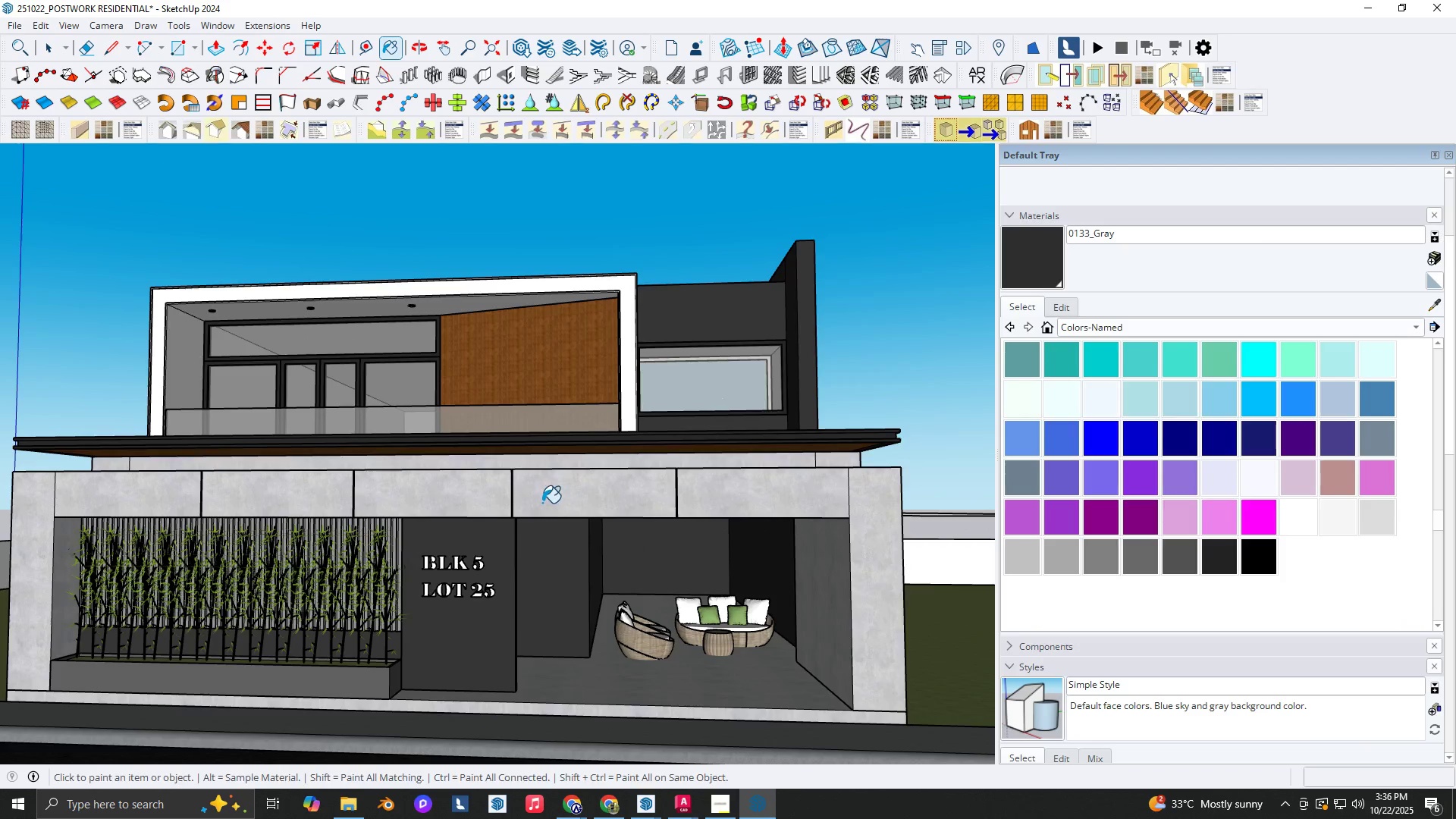 
key(Shift+ShiftLeft)
 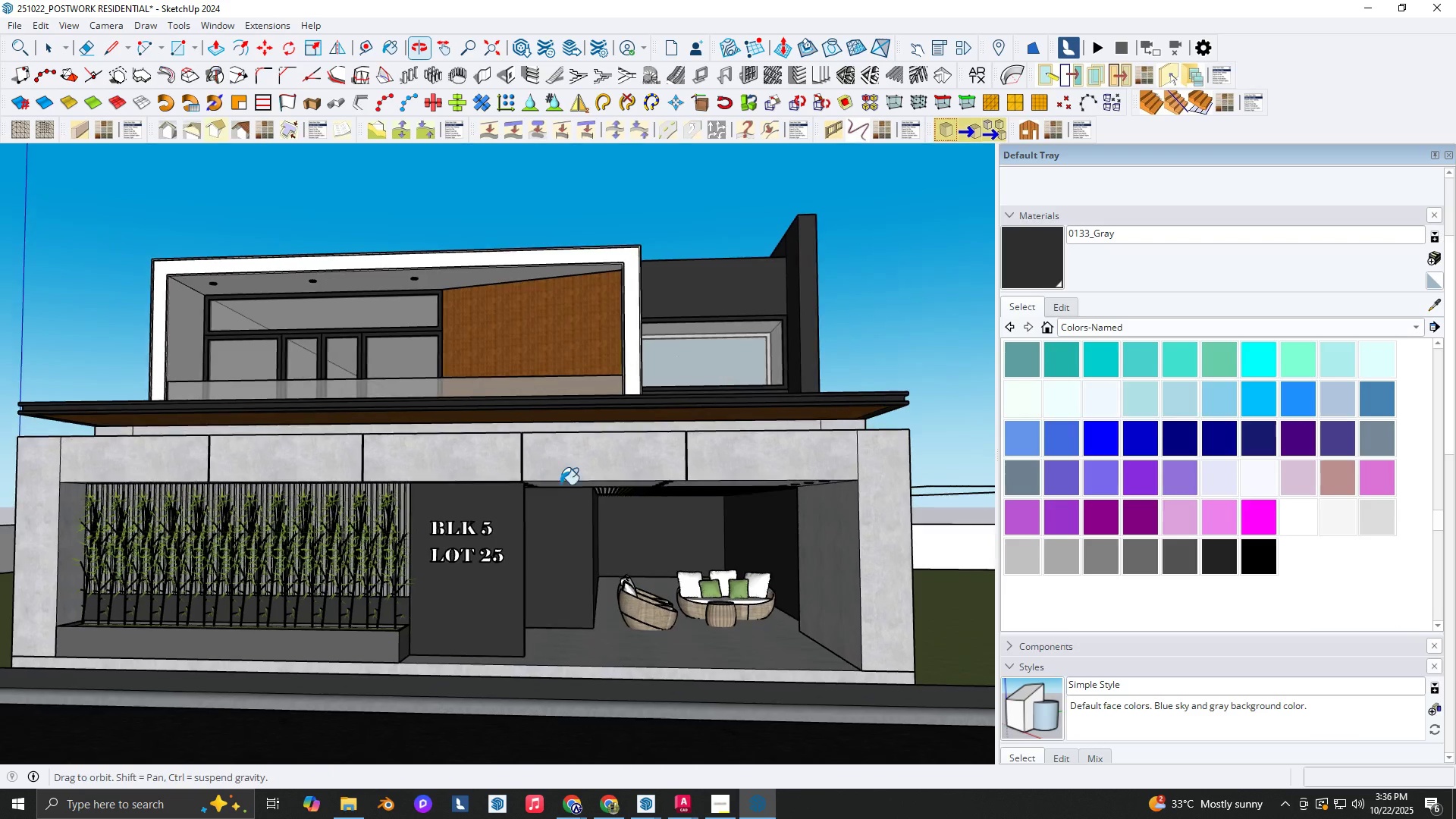 
key(Control+S)
 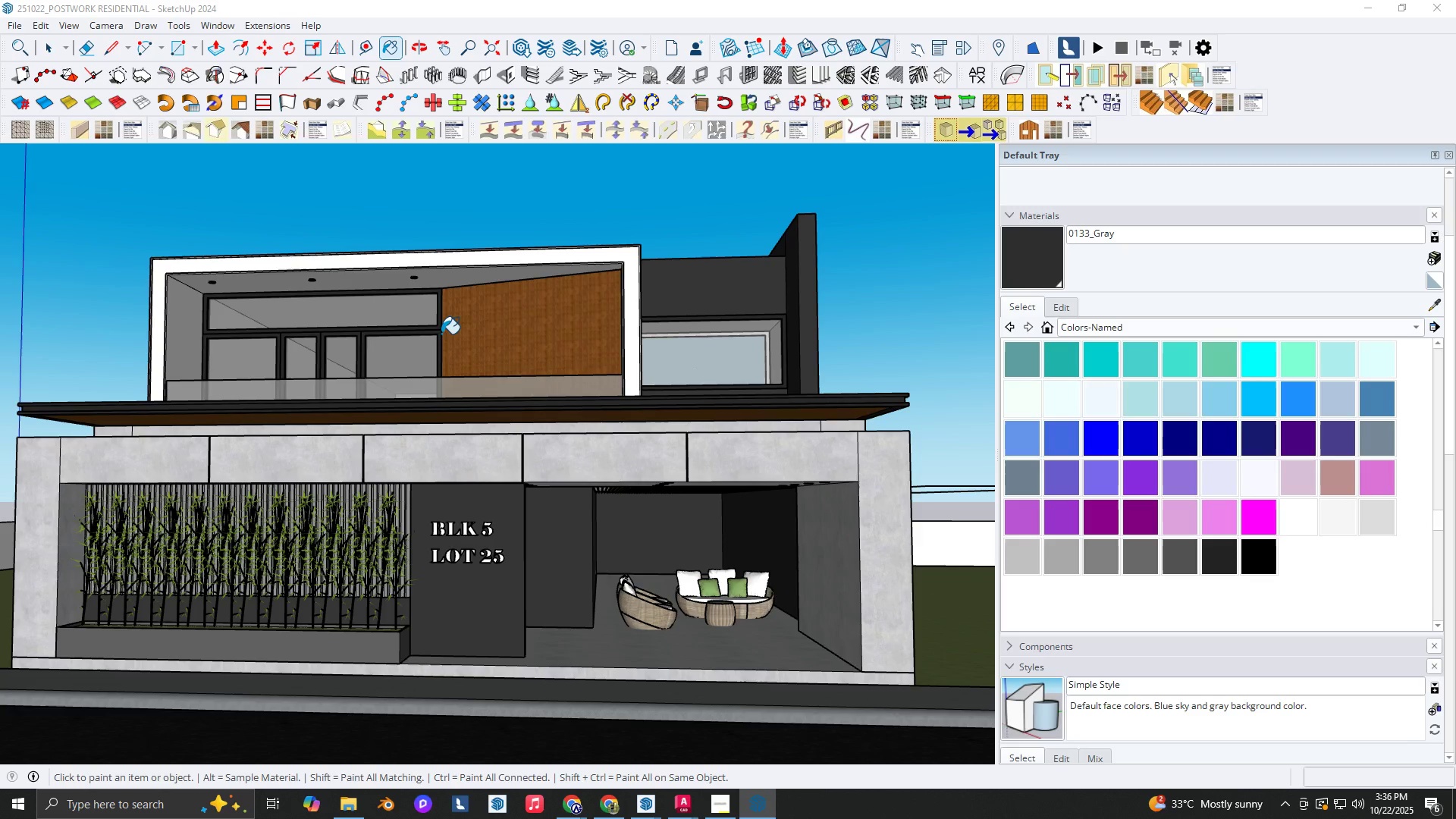 
wait(5.24)
 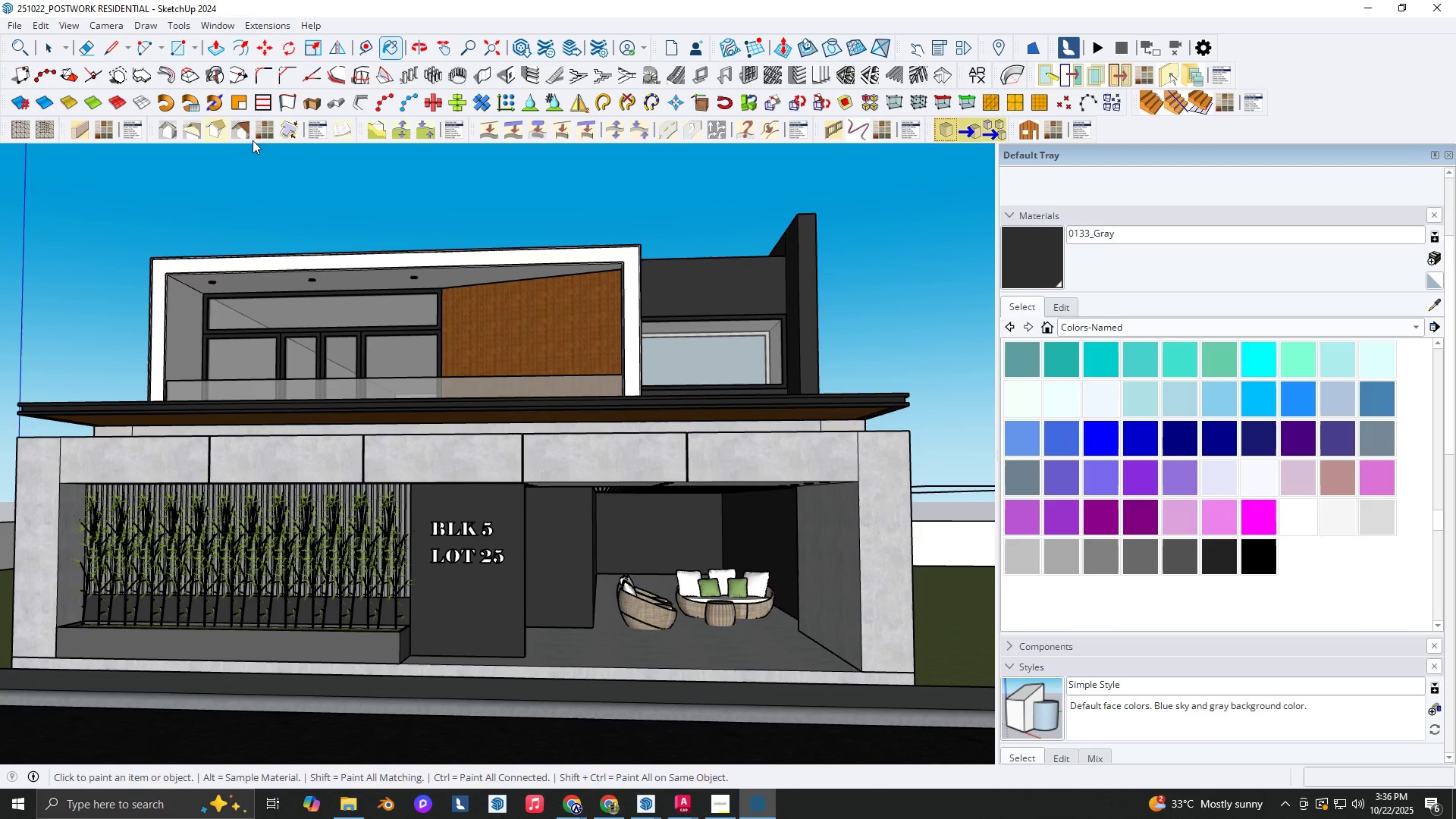 
left_click([712, 805])